 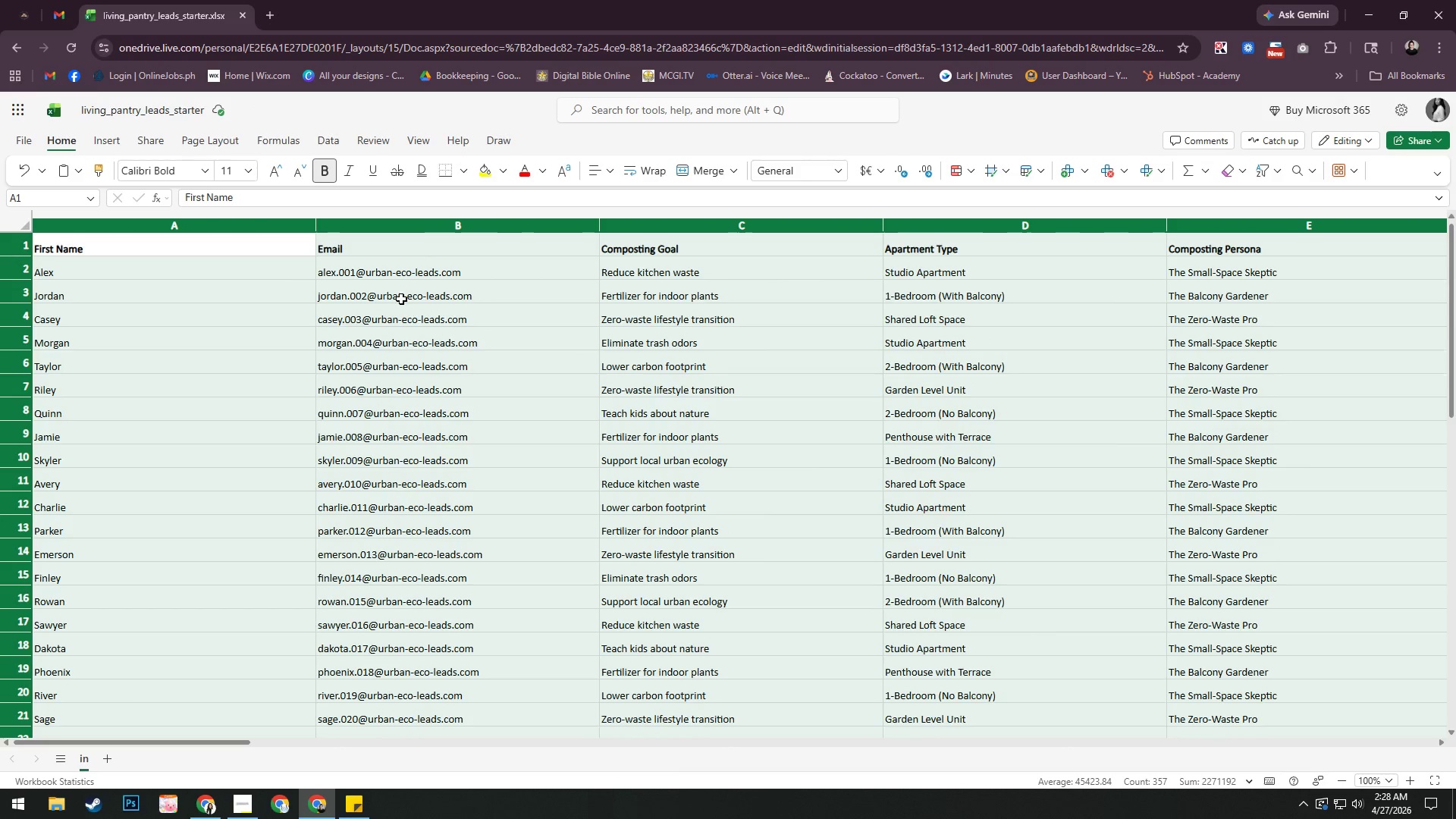 
scroll: coordinate [432, 344], scroll_direction: down, amount: 15.0
 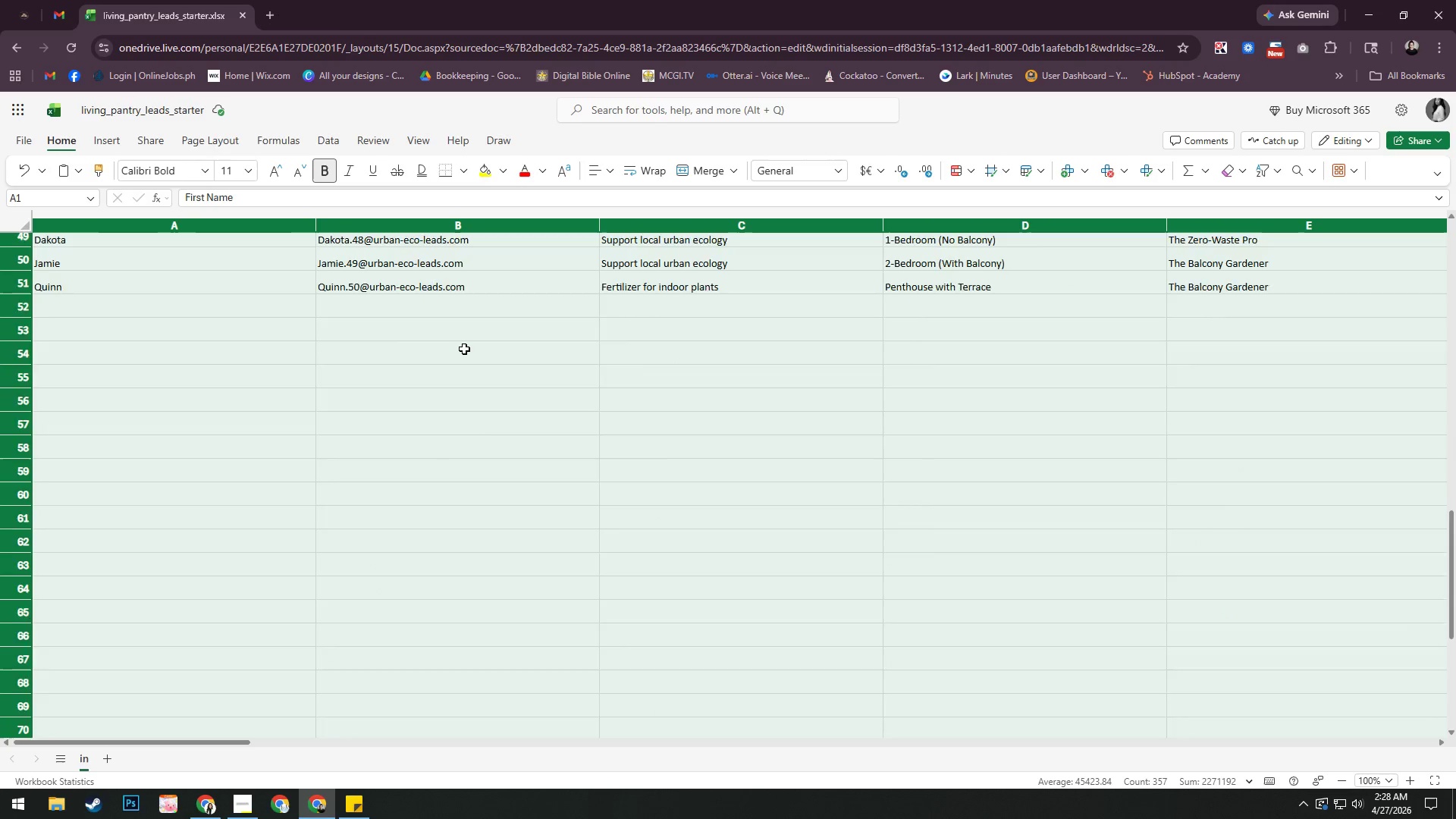 
scroll: coordinate [464, 349], scroll_direction: up, amount: 4.0
 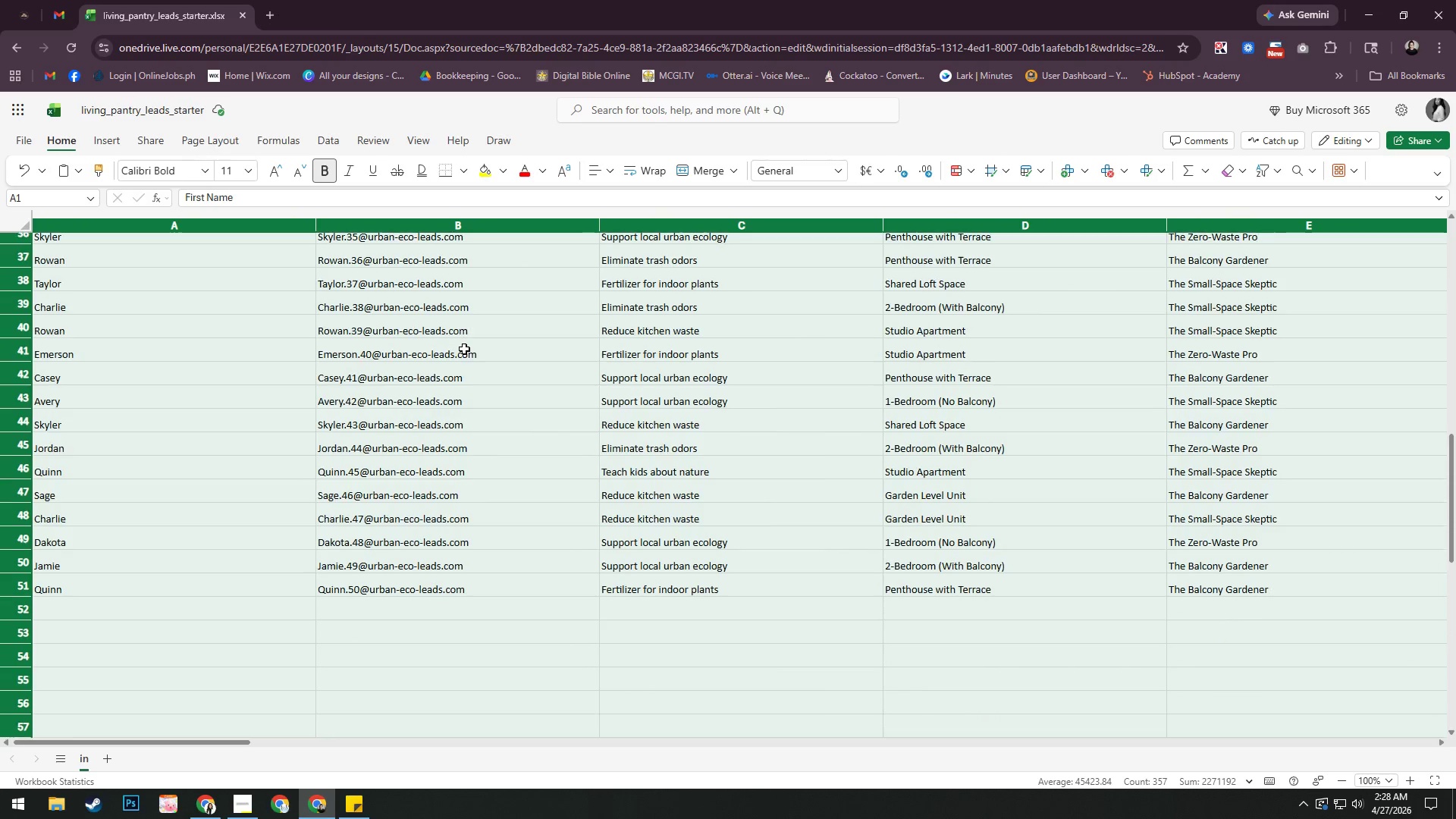 
scroll: coordinate [464, 349], scroll_direction: down, amount: 2.0
 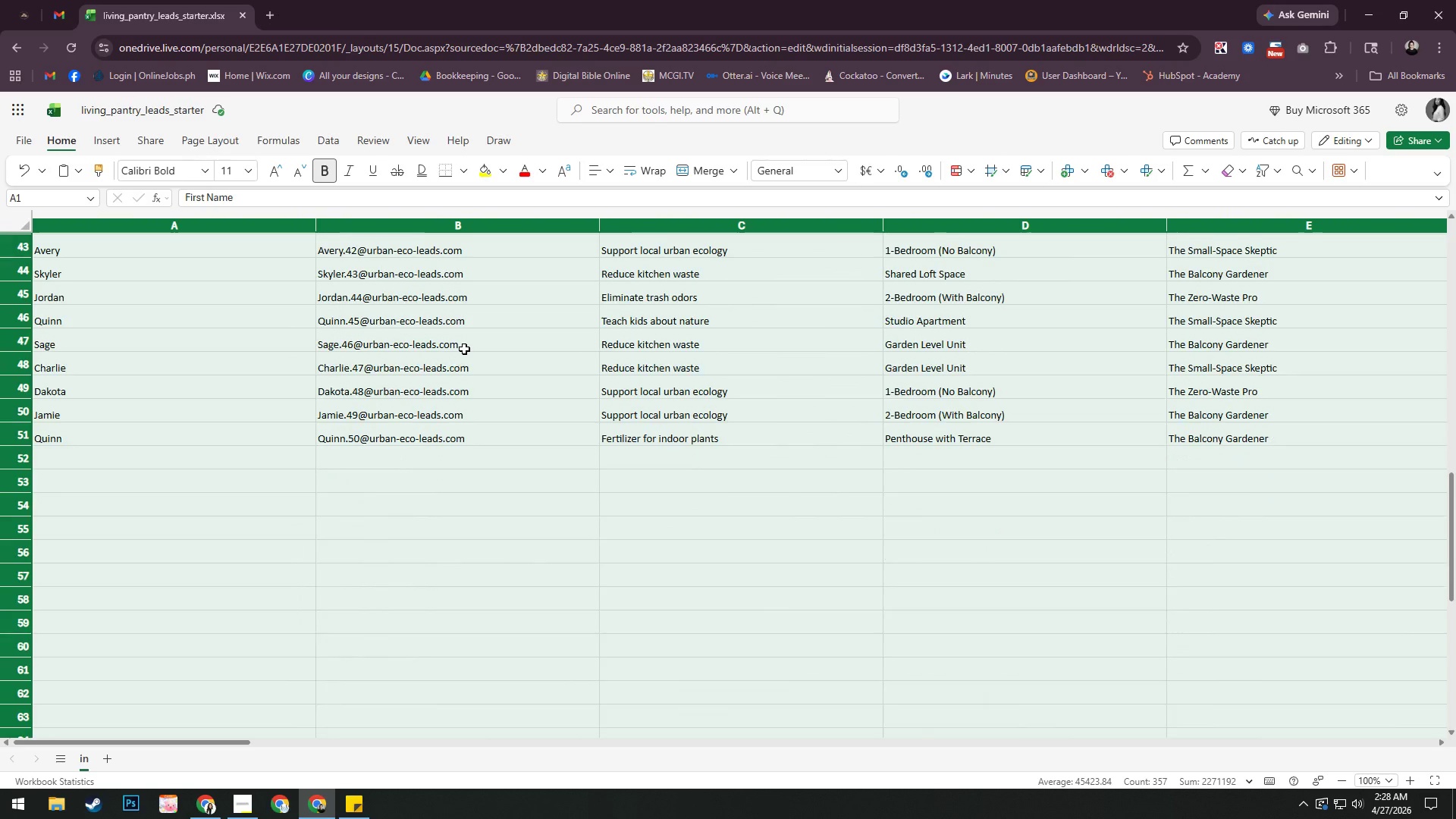 
scroll: coordinate [463, 350], scroll_direction: up, amount: 18.0
 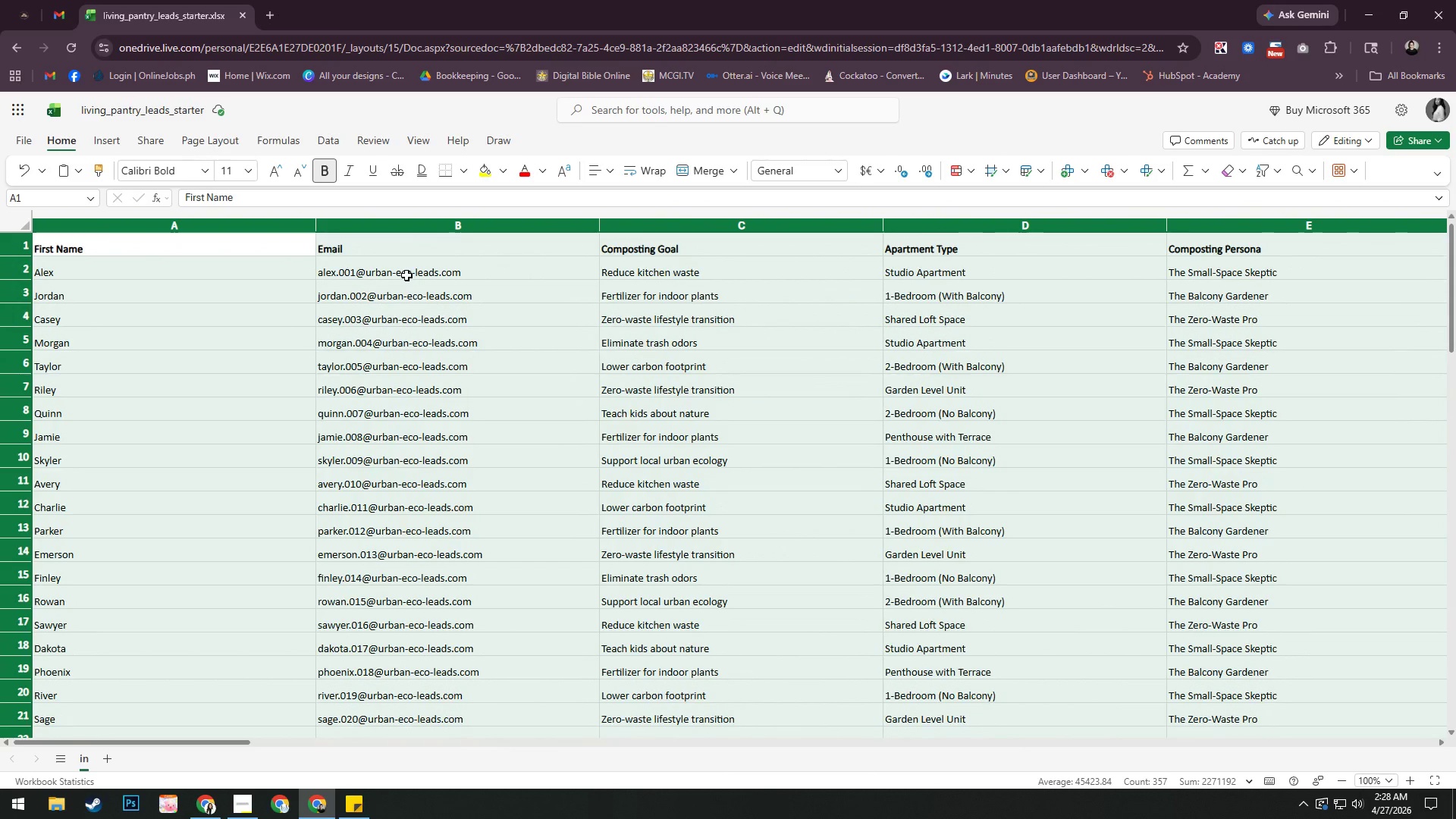 
left_click([400, 275])
 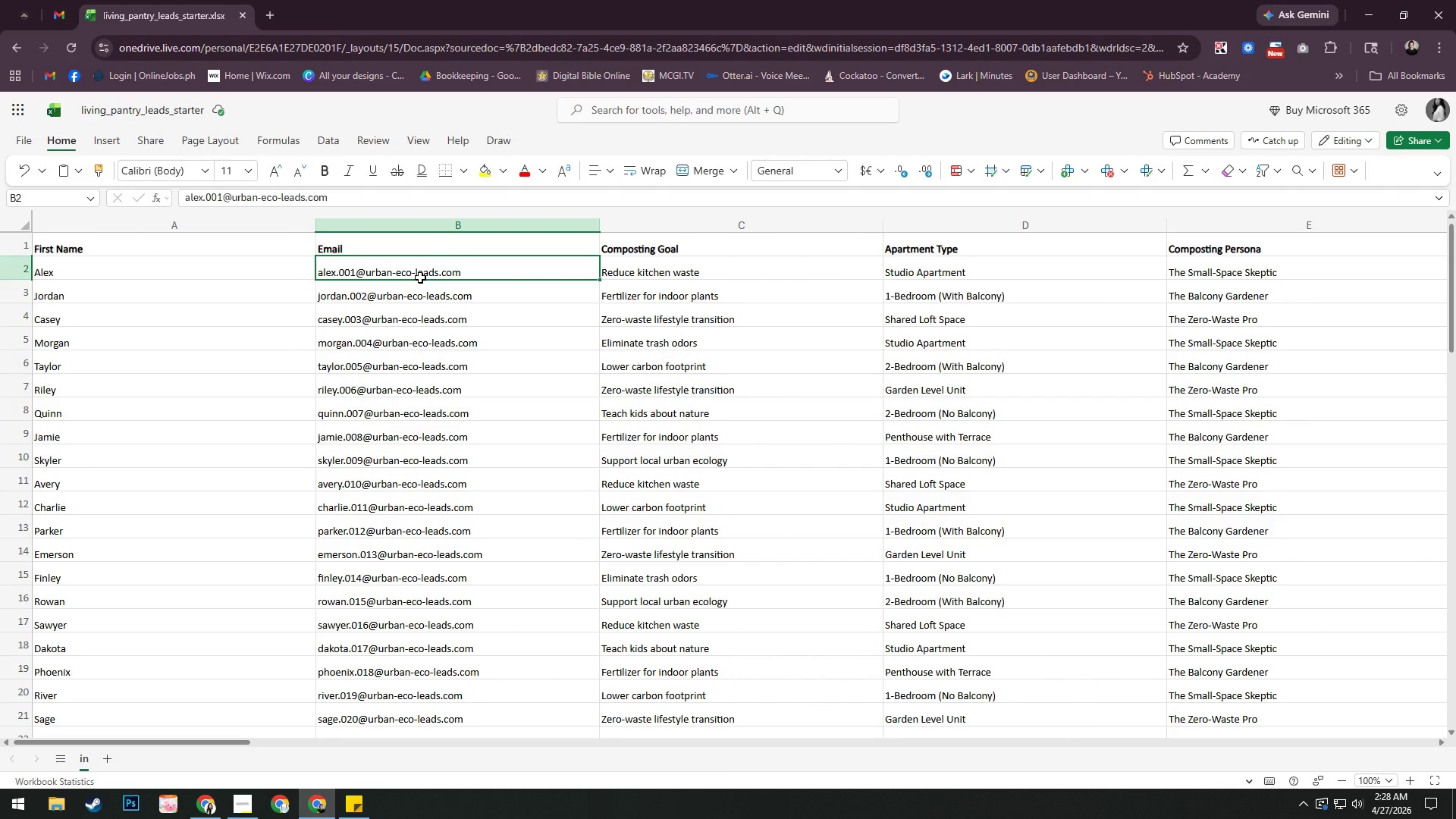 
key(Alt+AltLeft)
 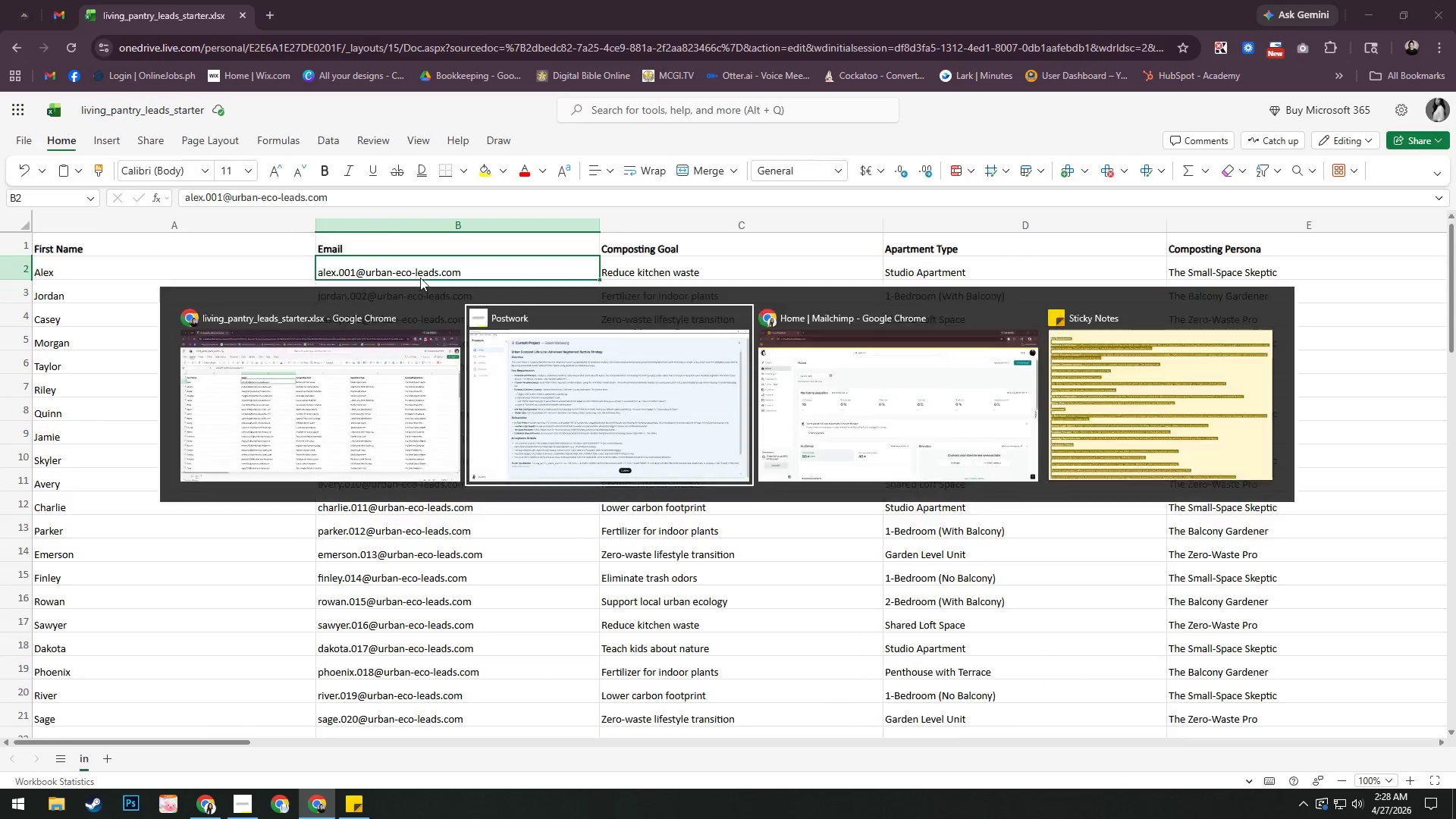 
key(Alt+Tab)